 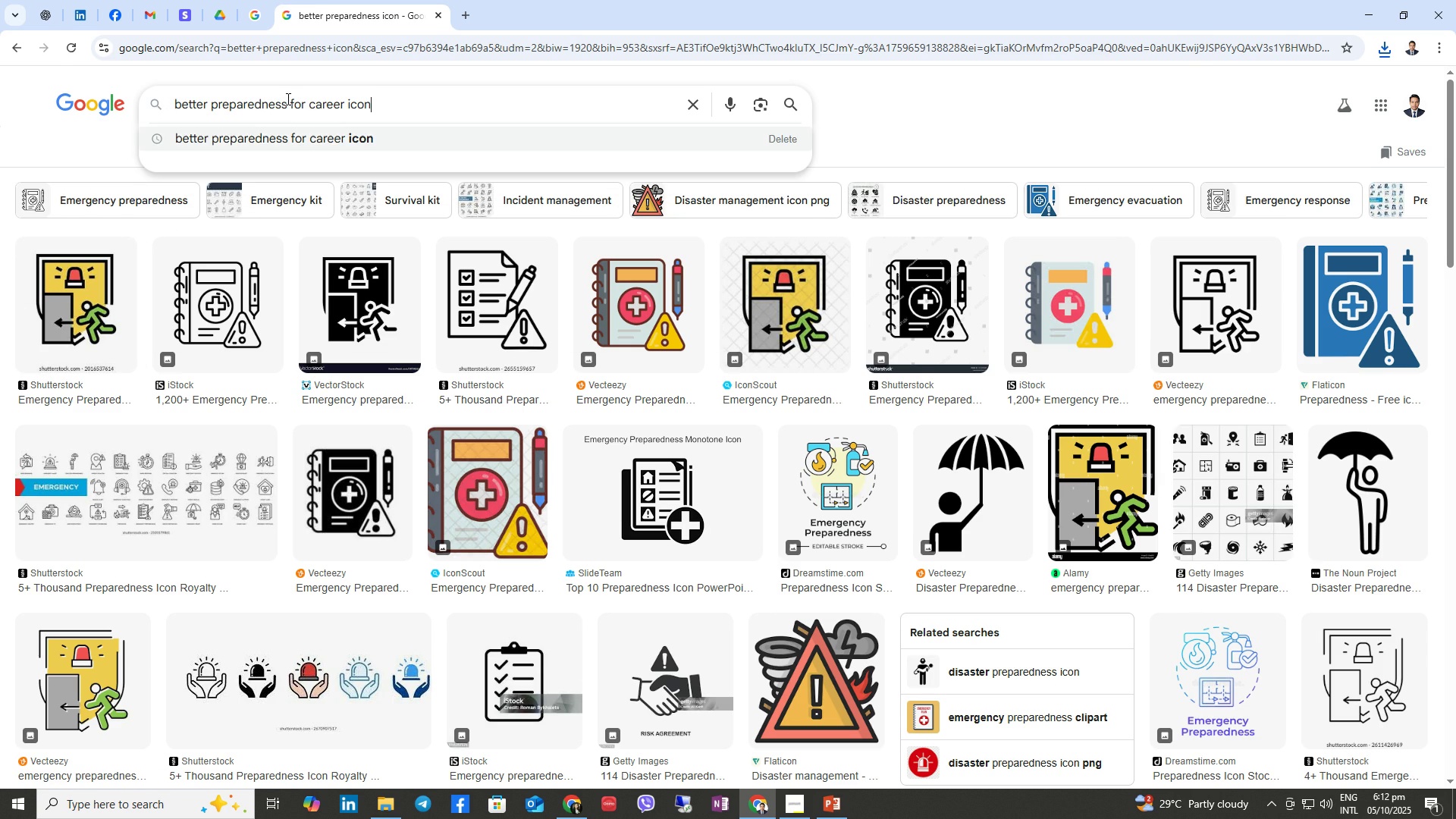 
key(ArrowDown)
 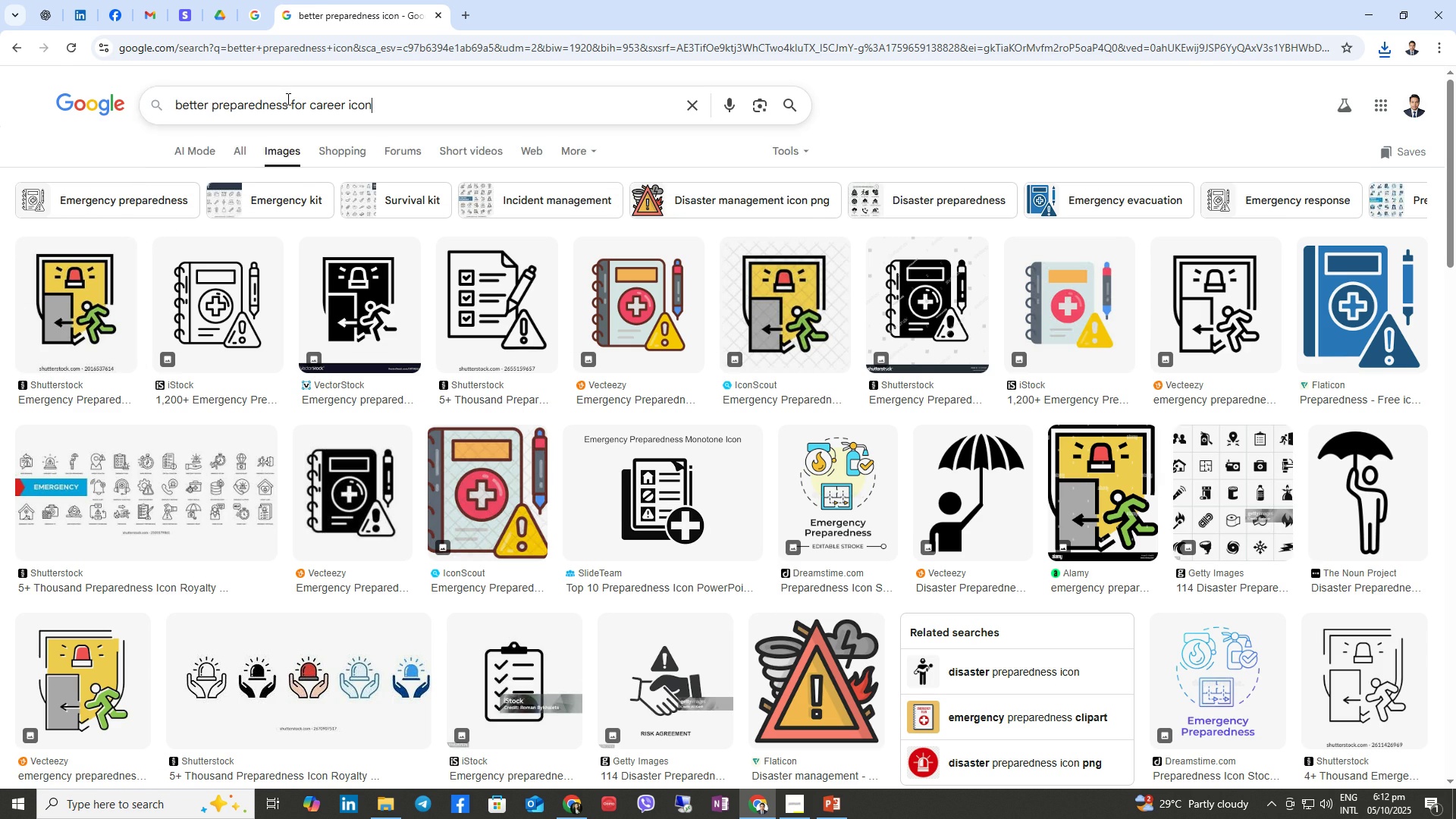 
key(Enter)
 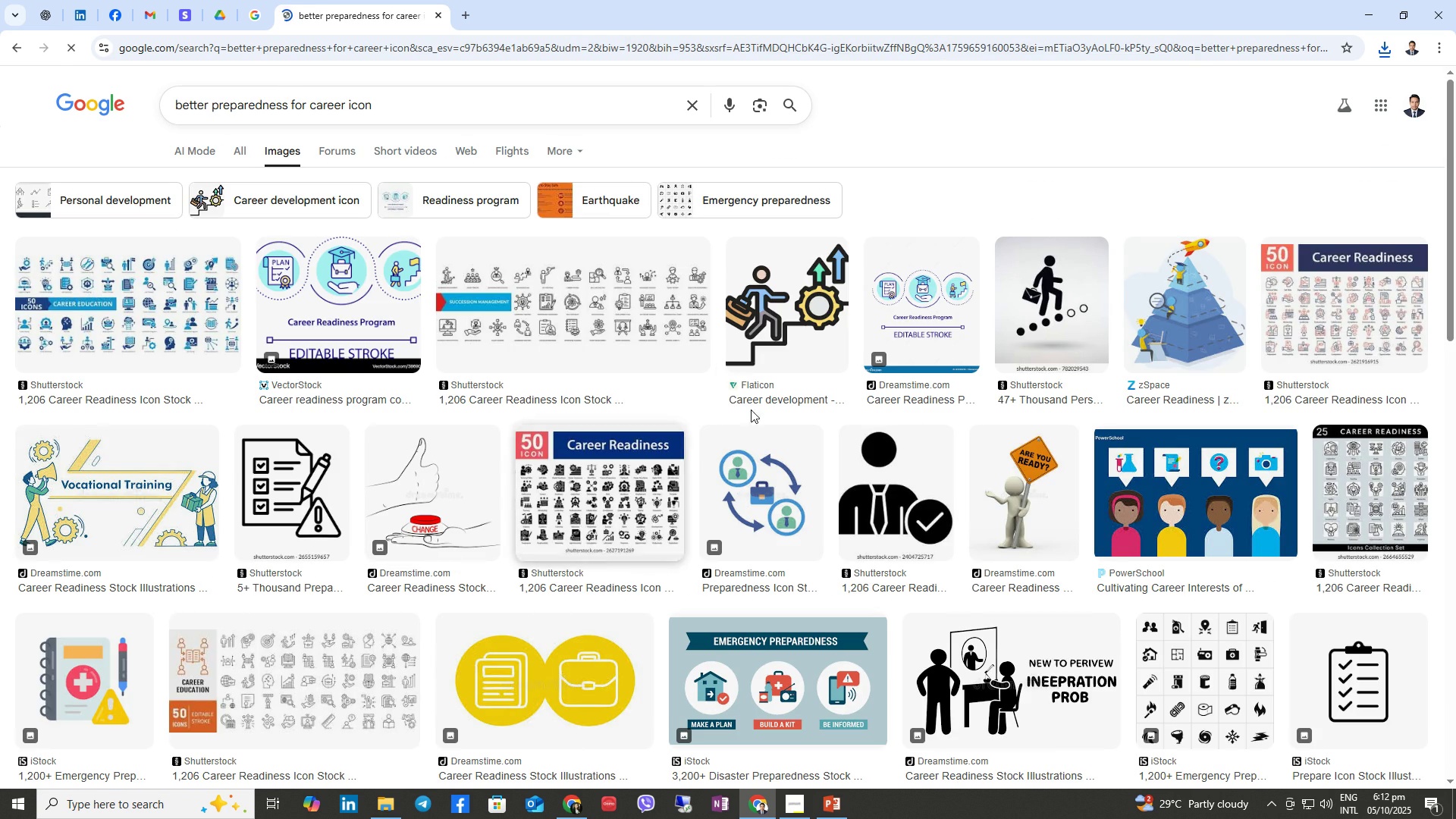 
right_click([811, 318])
 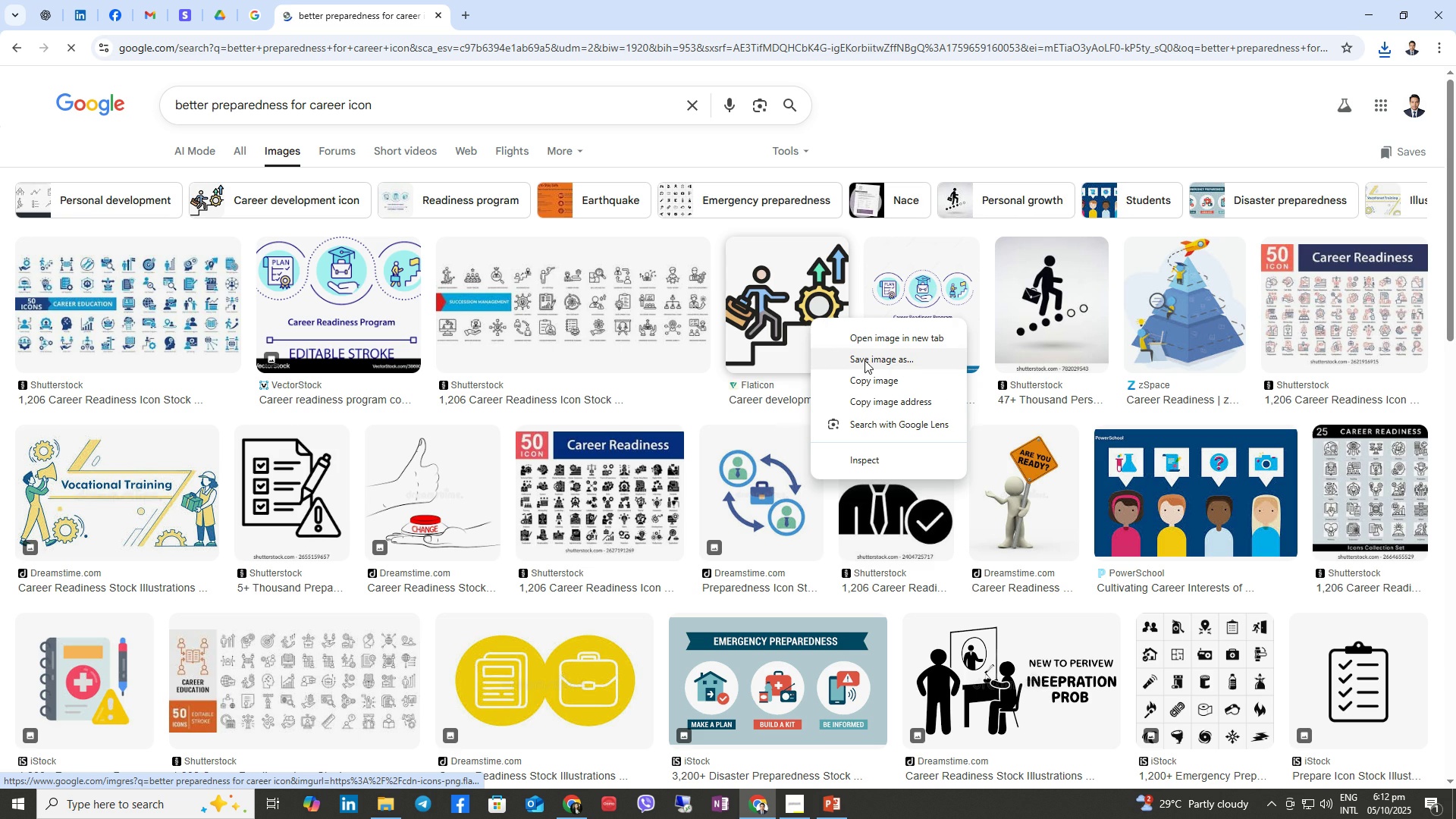 
left_click([864, 360])
 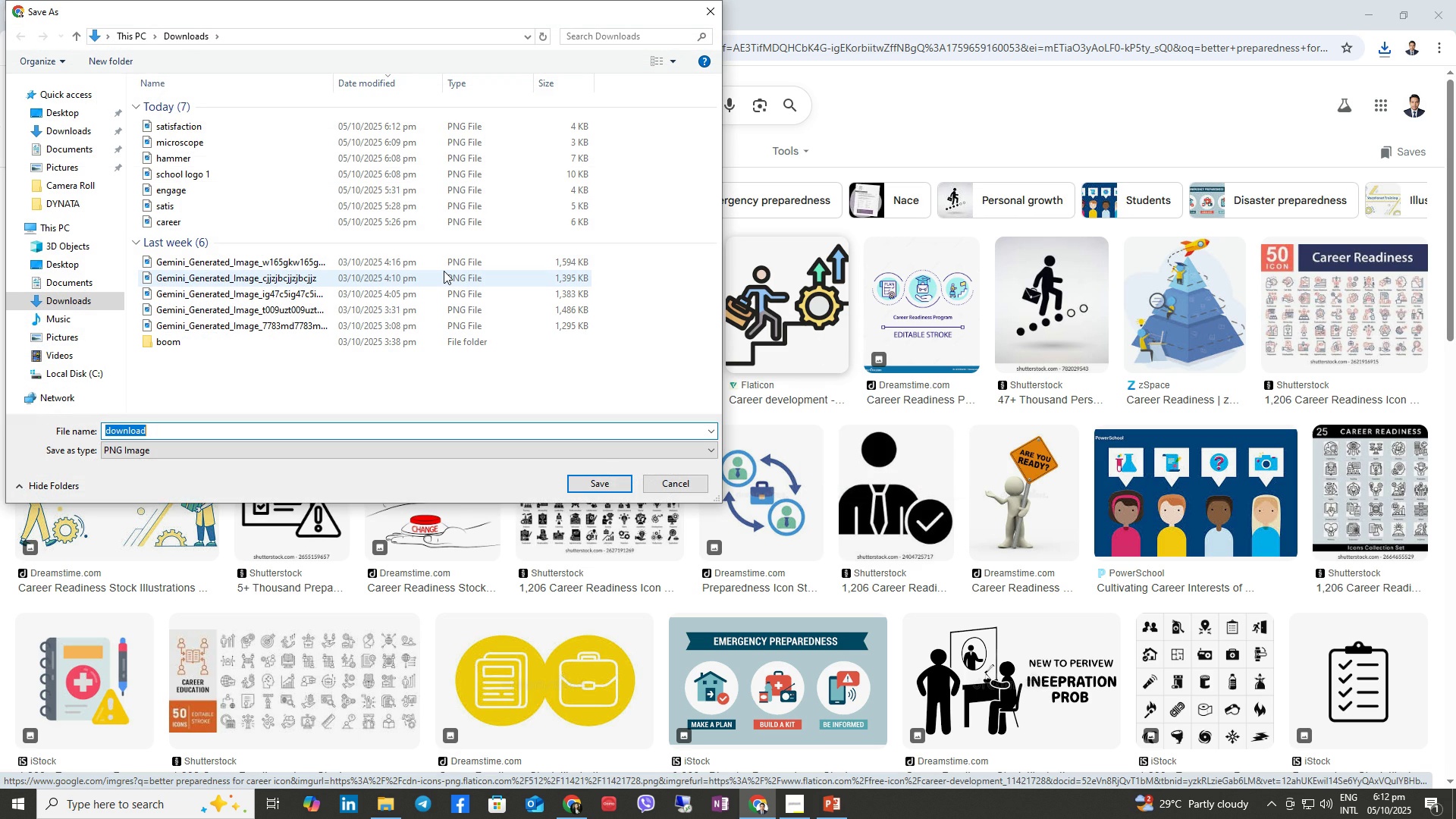 
type(career preapredens)
 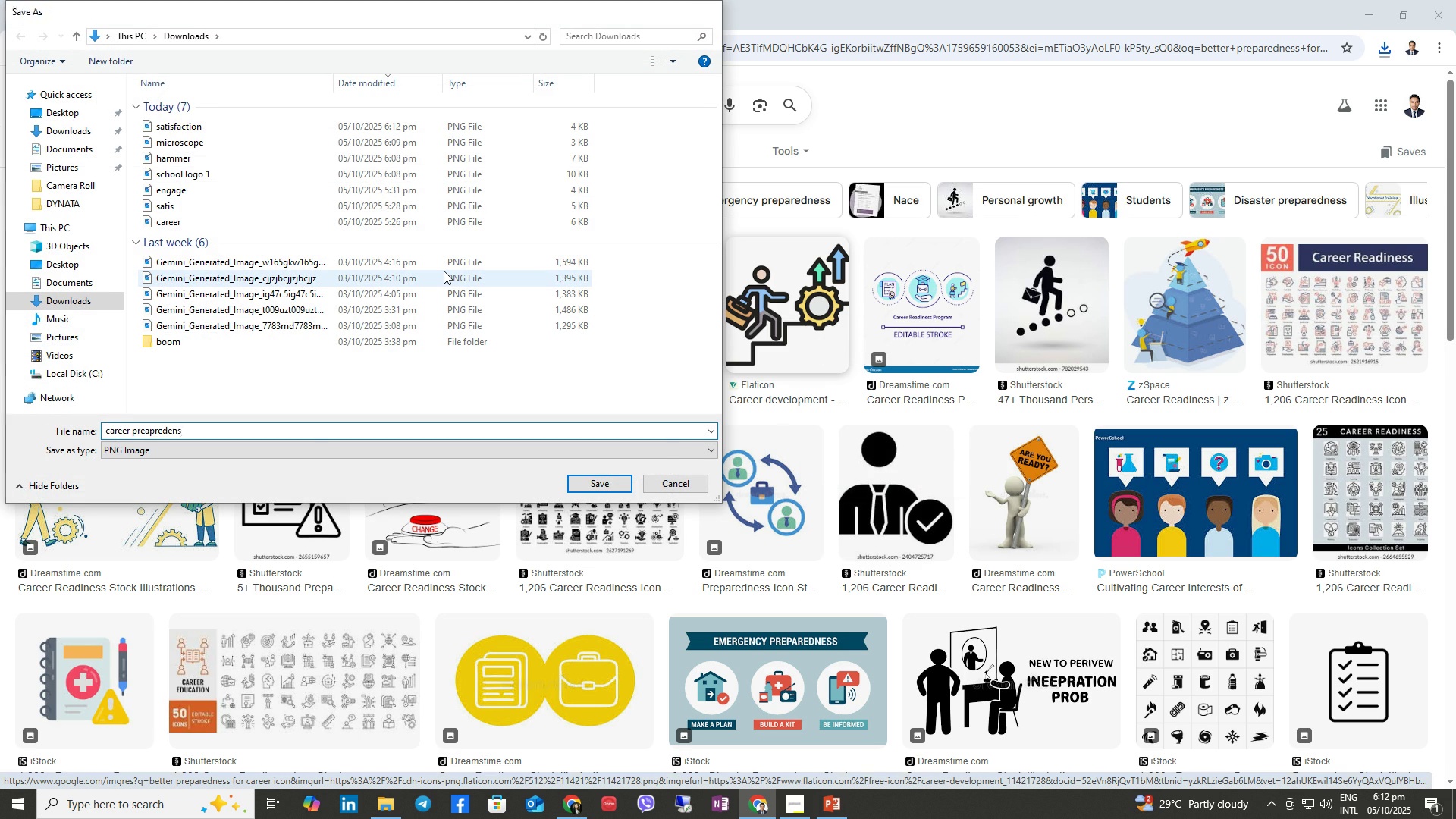 
key(Enter)
 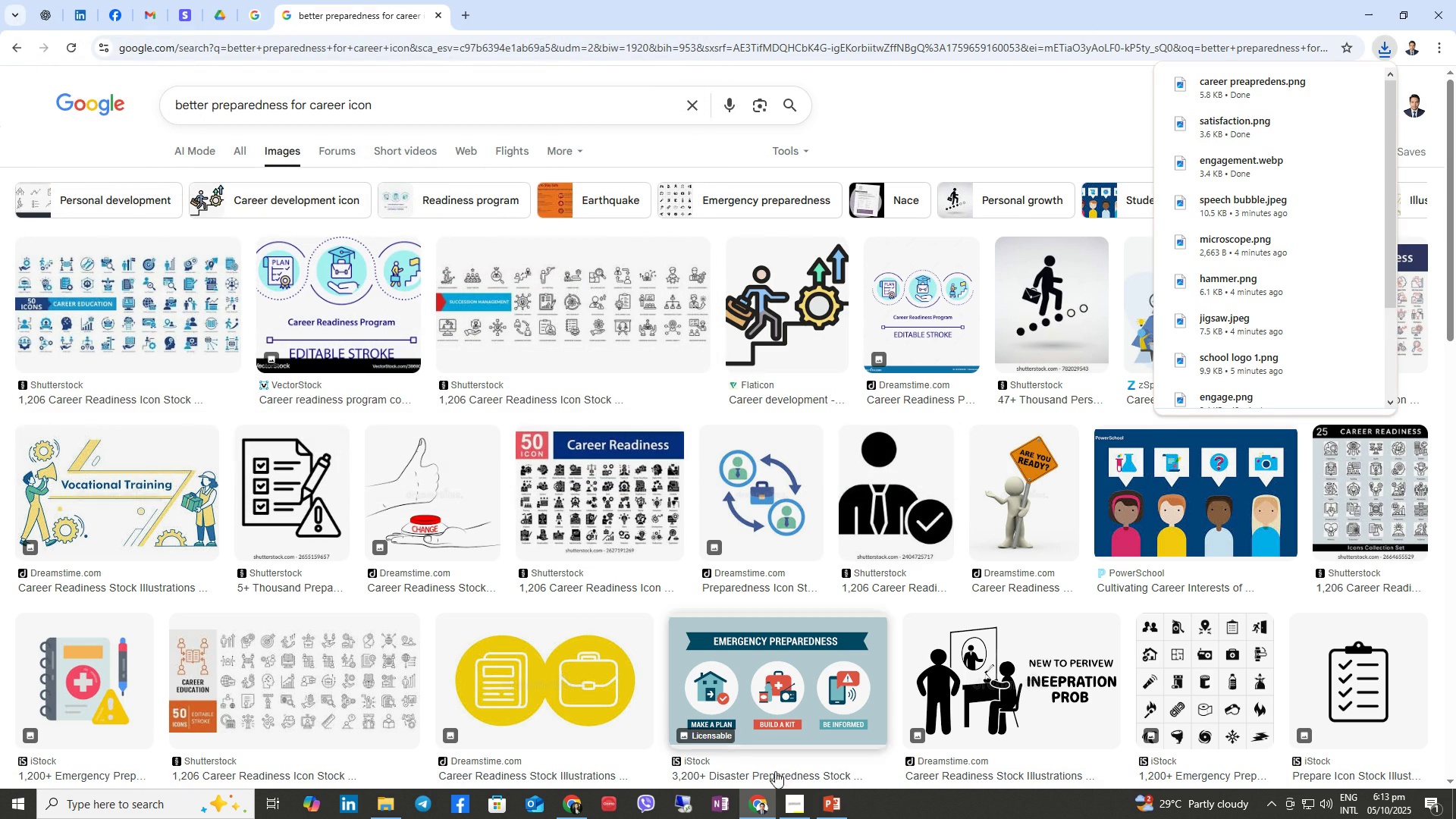 
left_click([824, 812])
 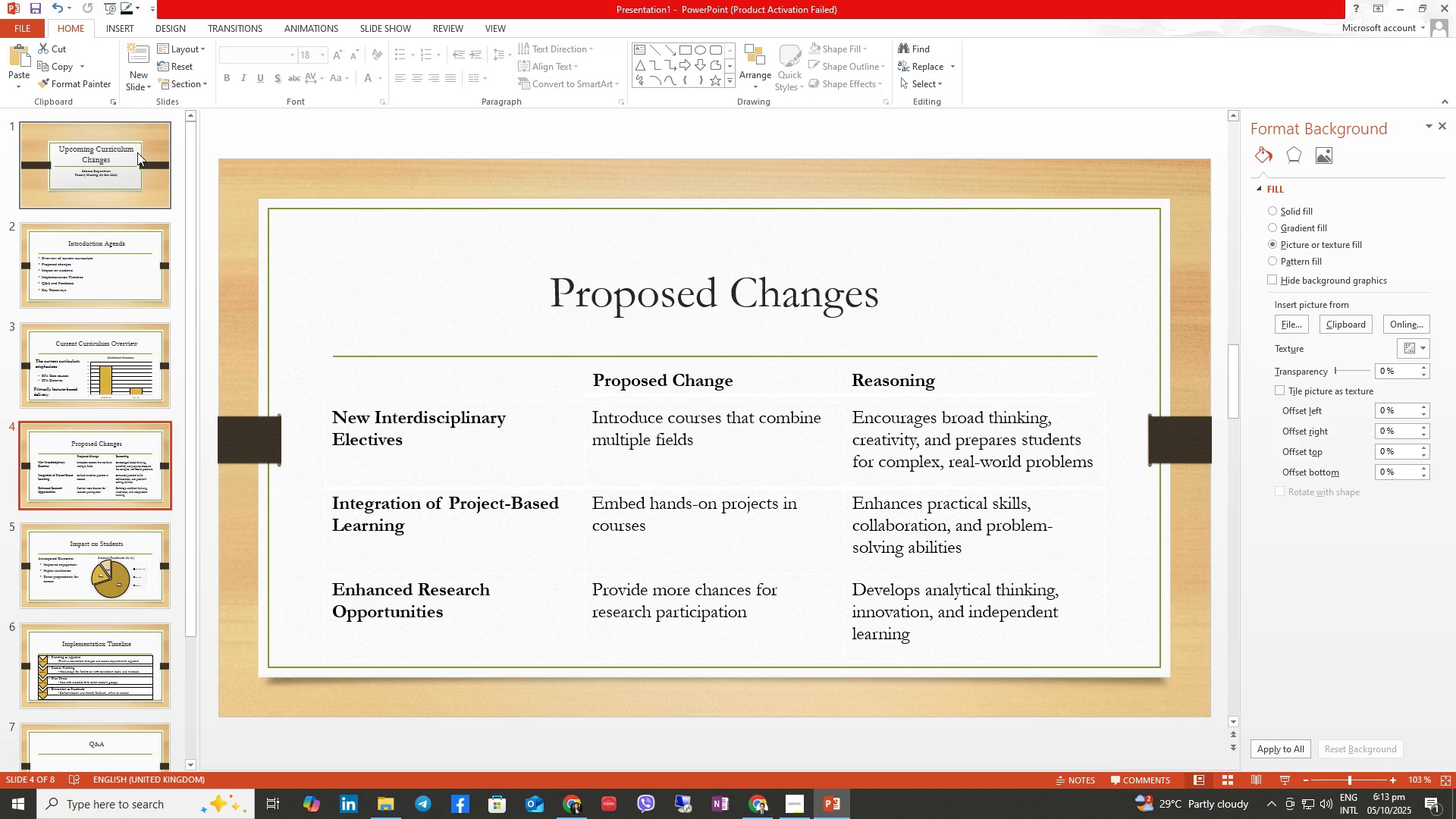 
left_click([133, 152])
 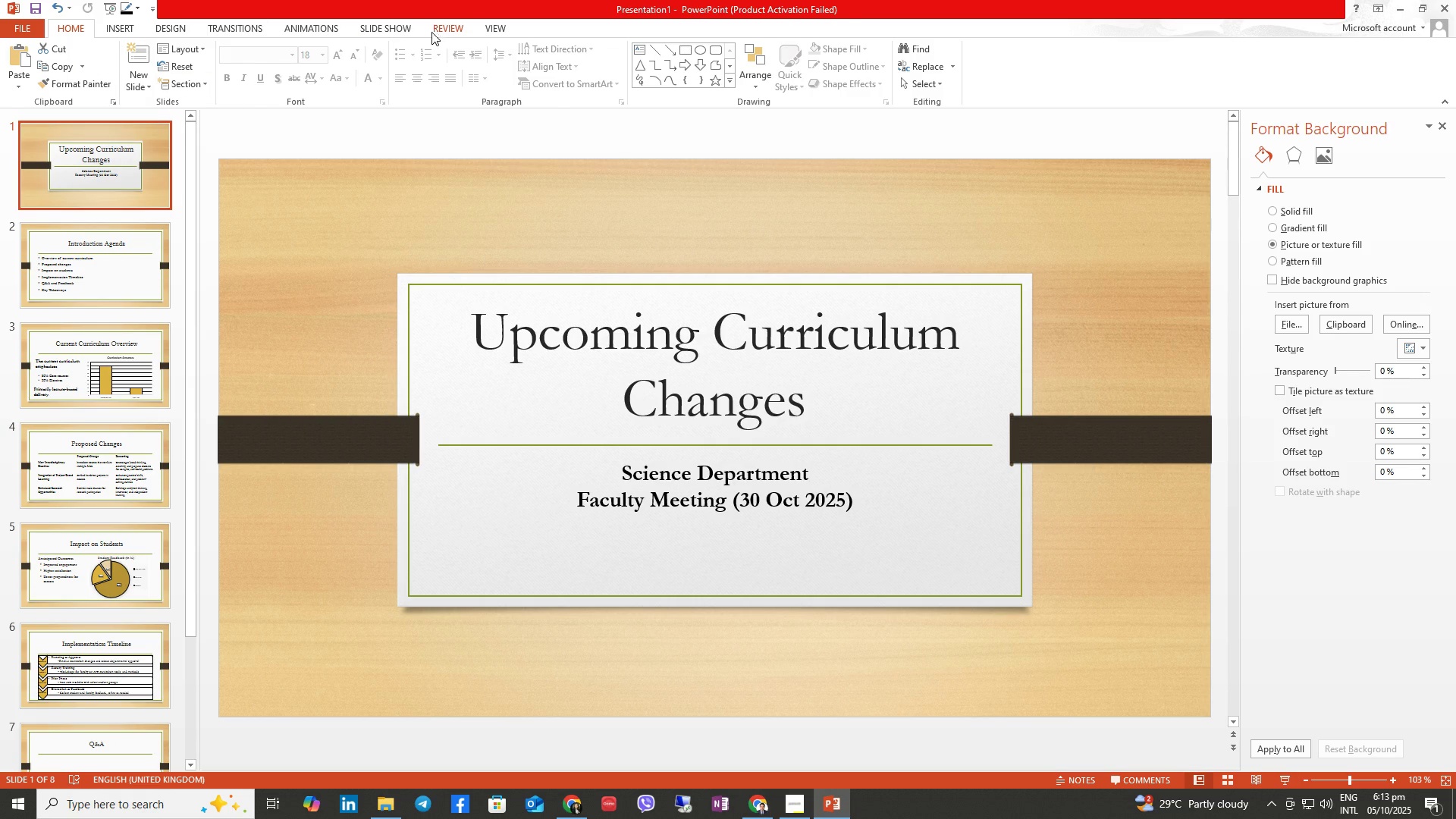 
double_click([502, 30])
 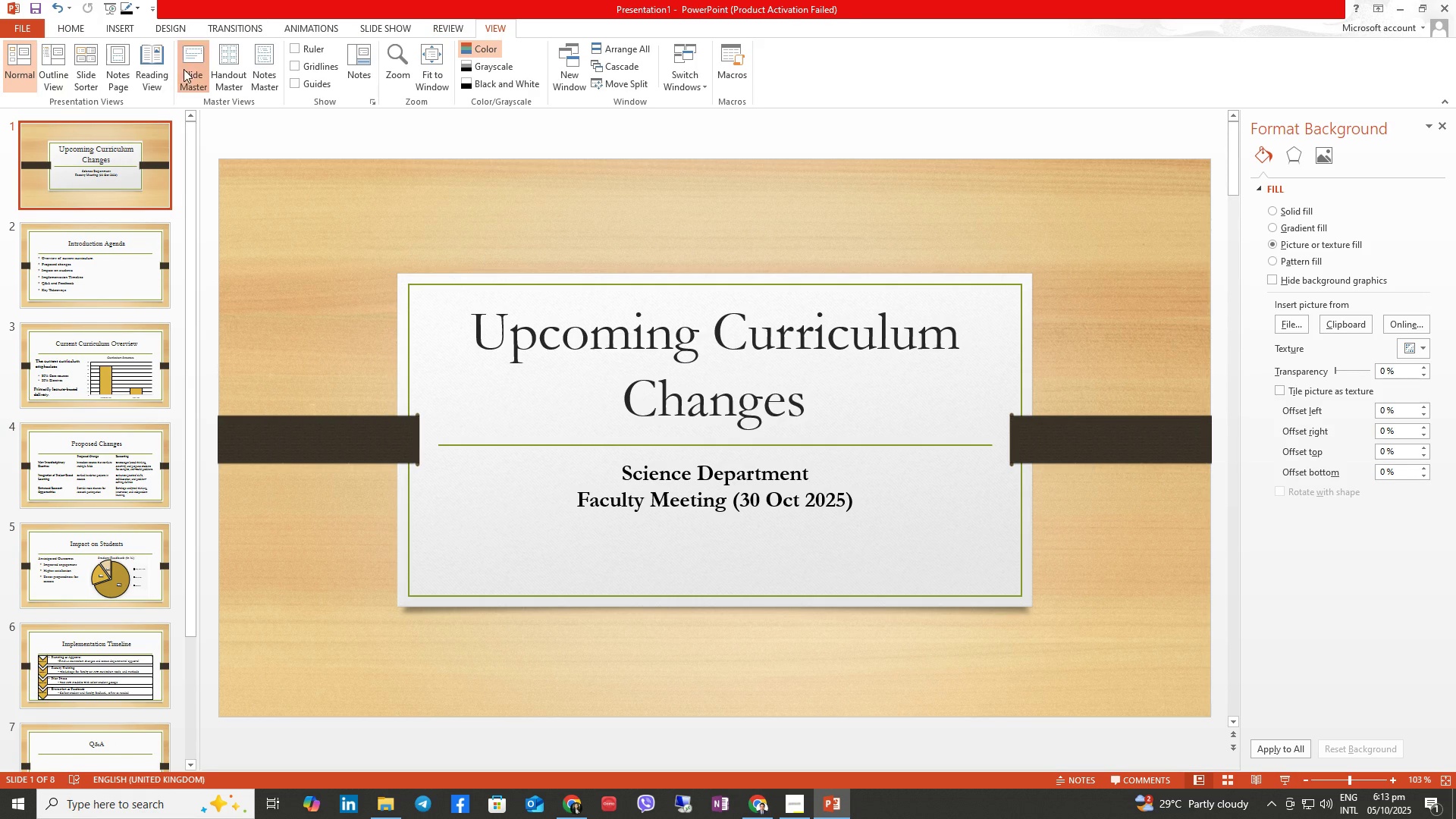 
left_click([184, 69])
 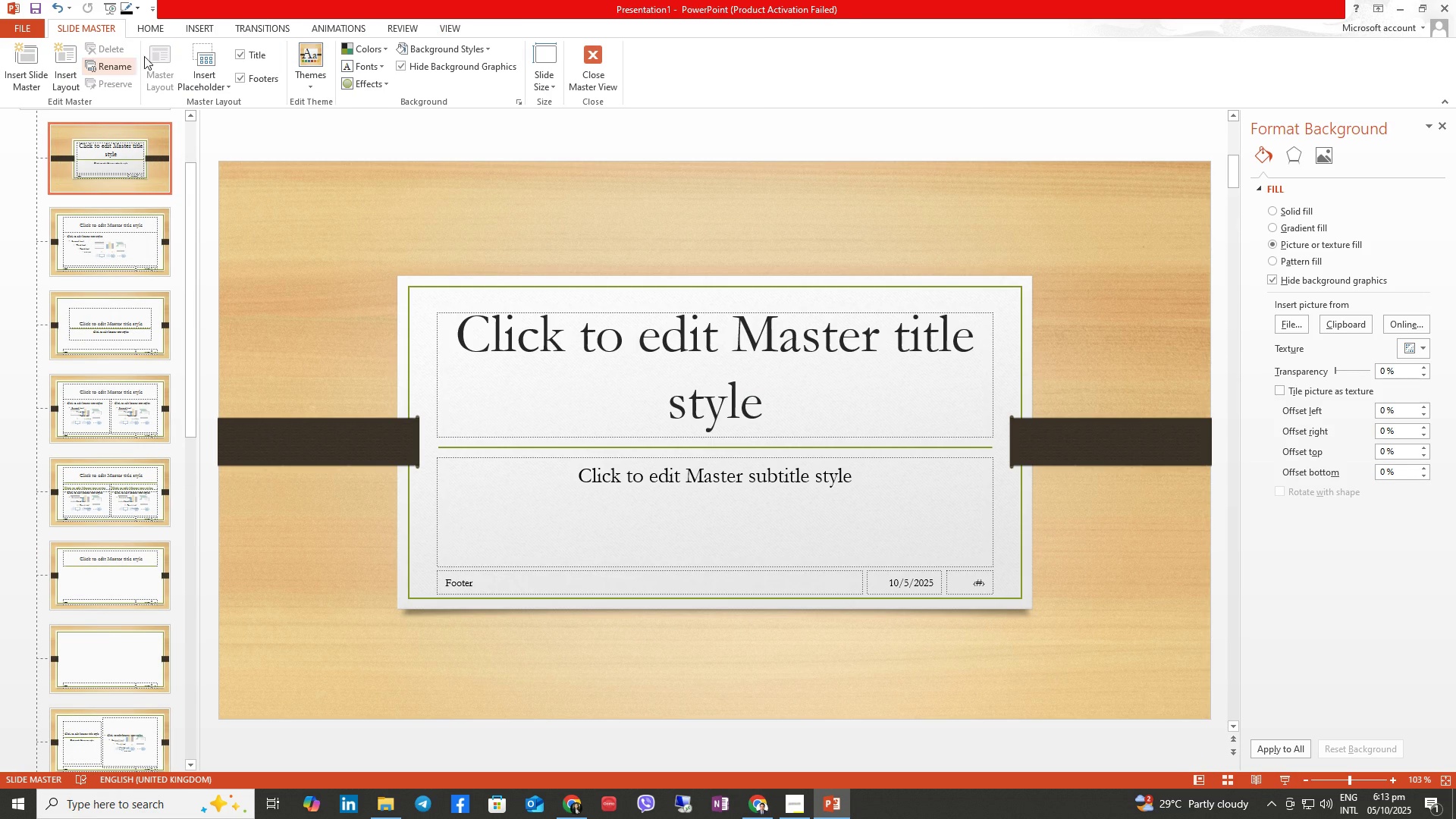 
left_click([193, 30])
 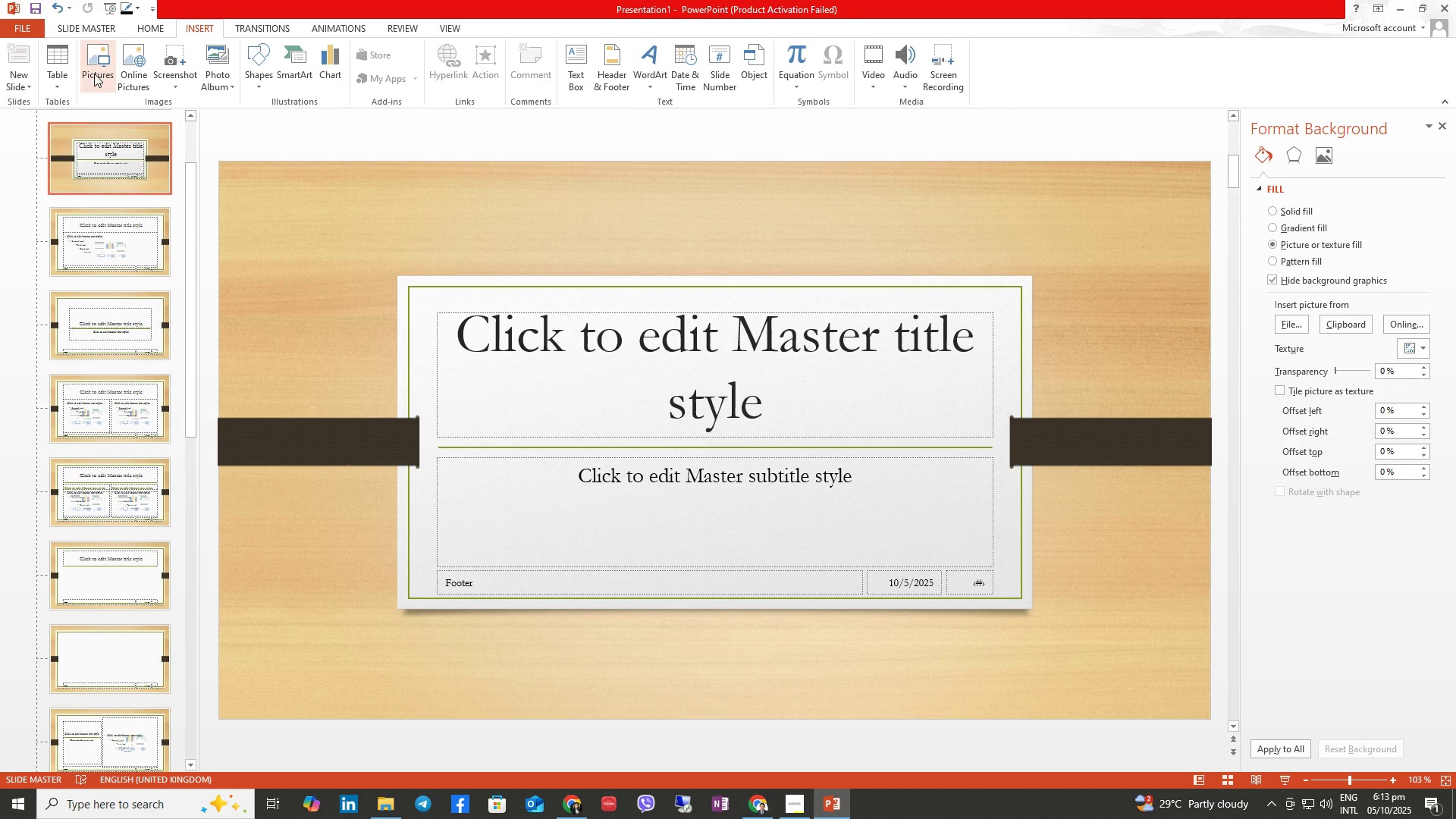 
left_click([94, 74])
 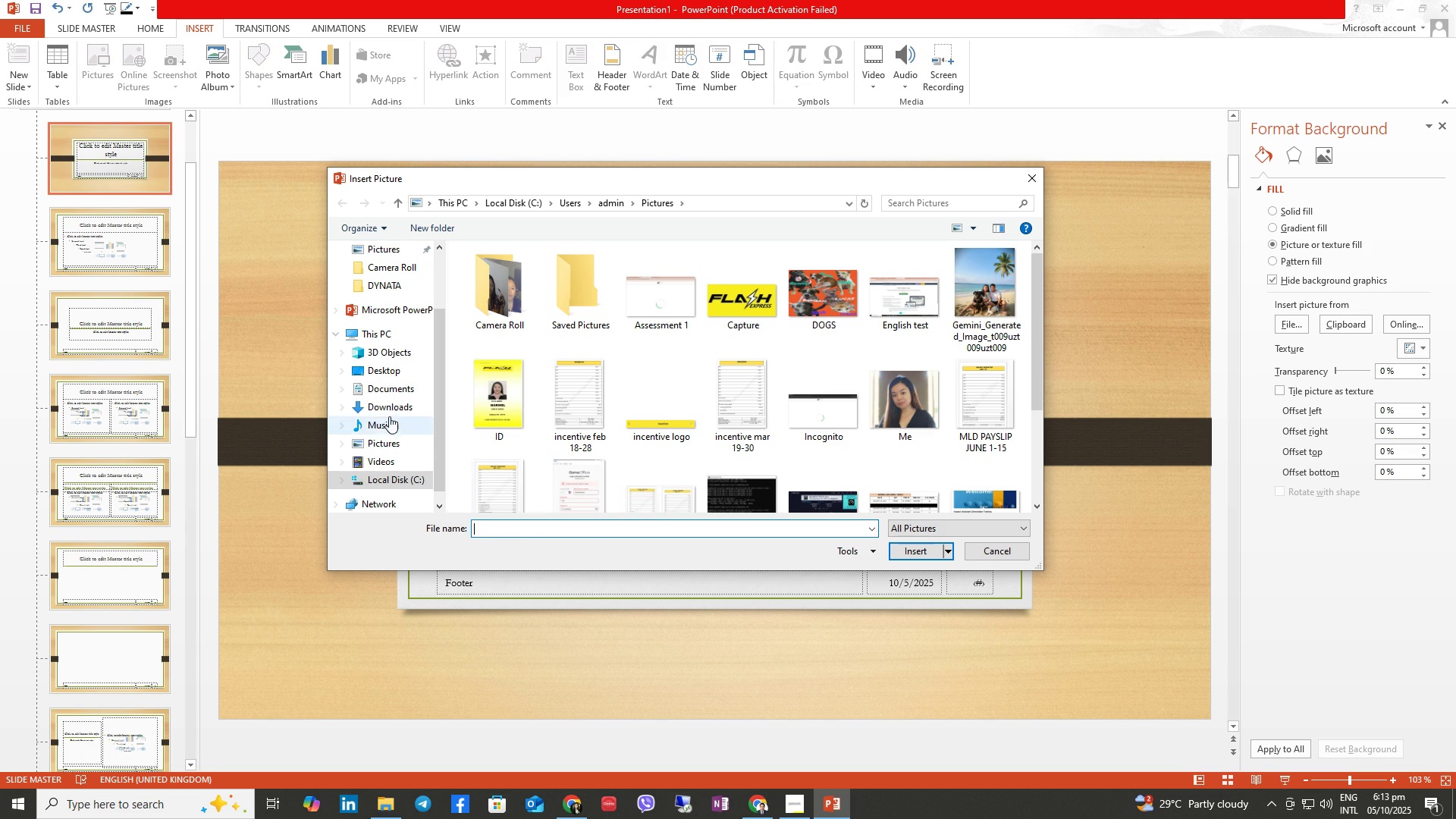 
left_click([389, 407])
 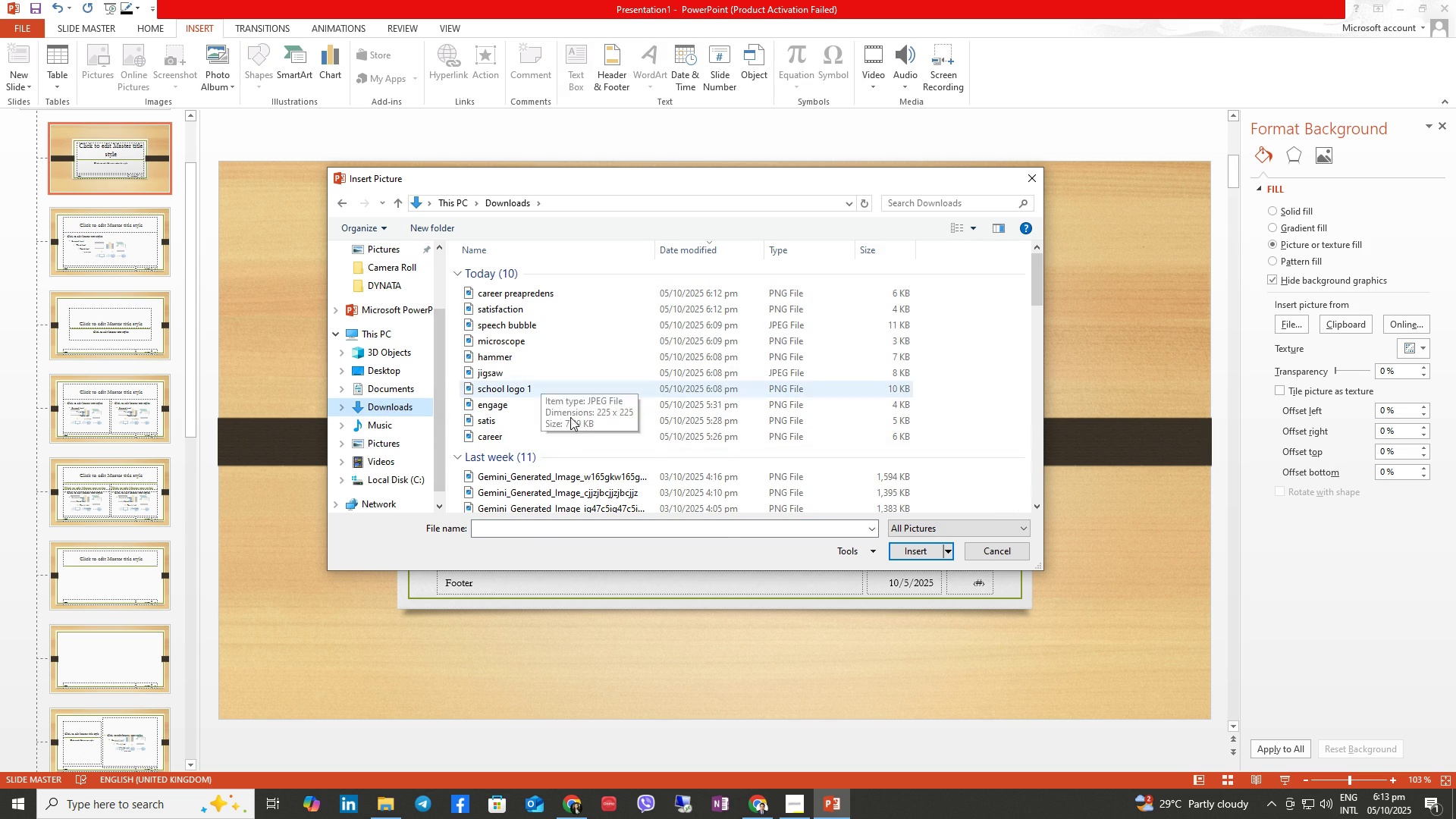 
type(lo)
 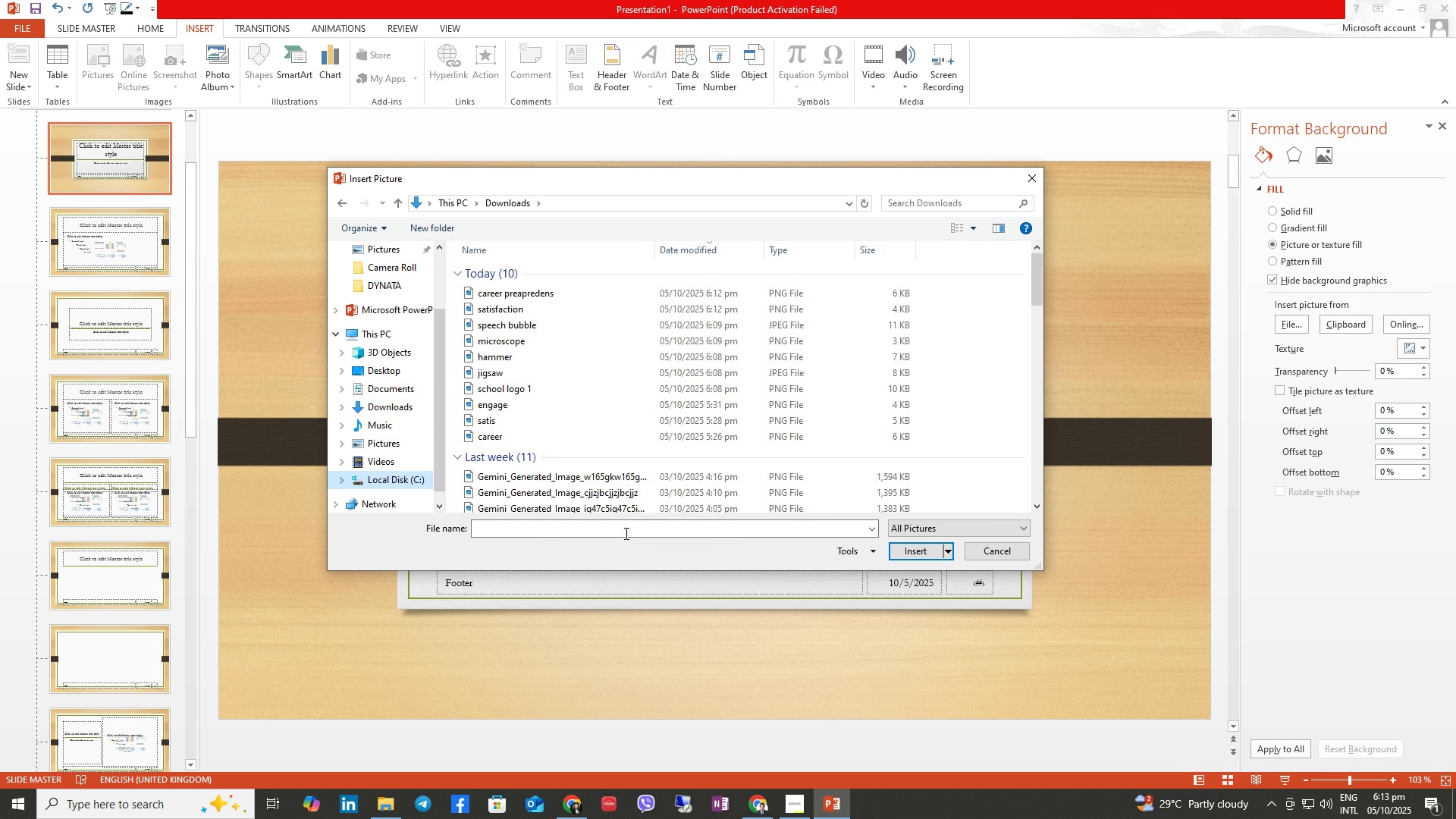 
left_click([621, 526])
 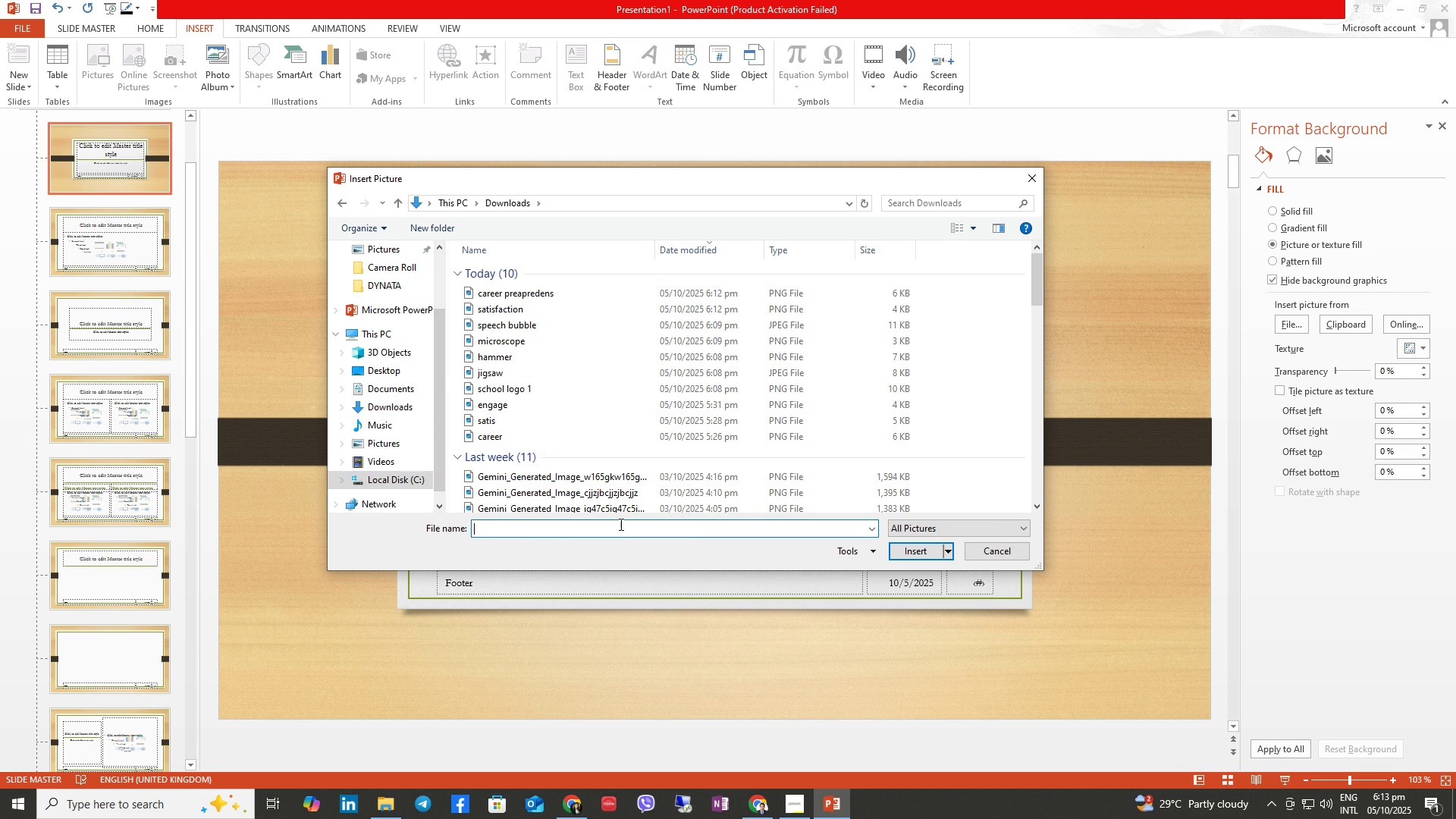 
type(sc)
 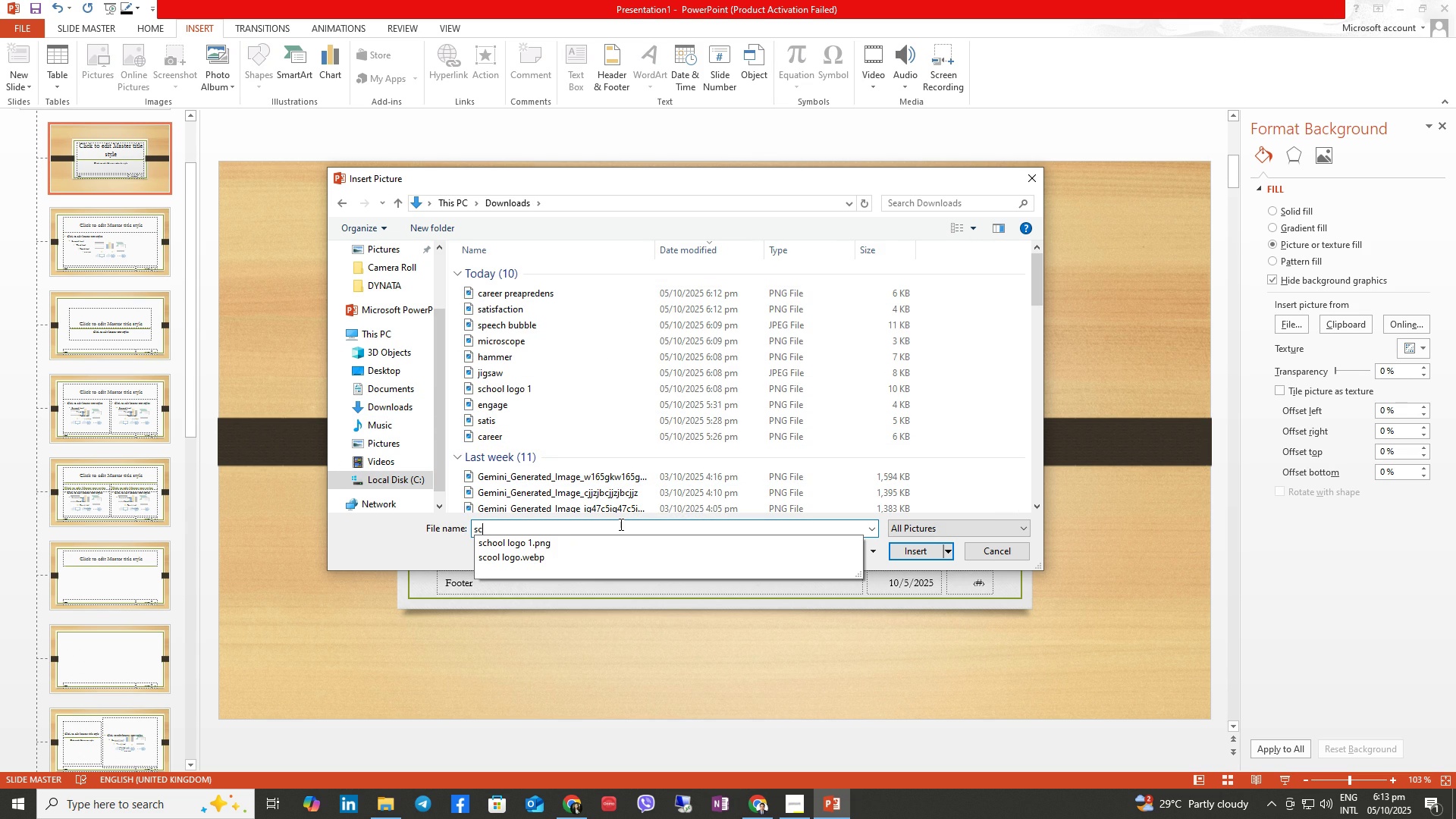 
key(ArrowDown)
 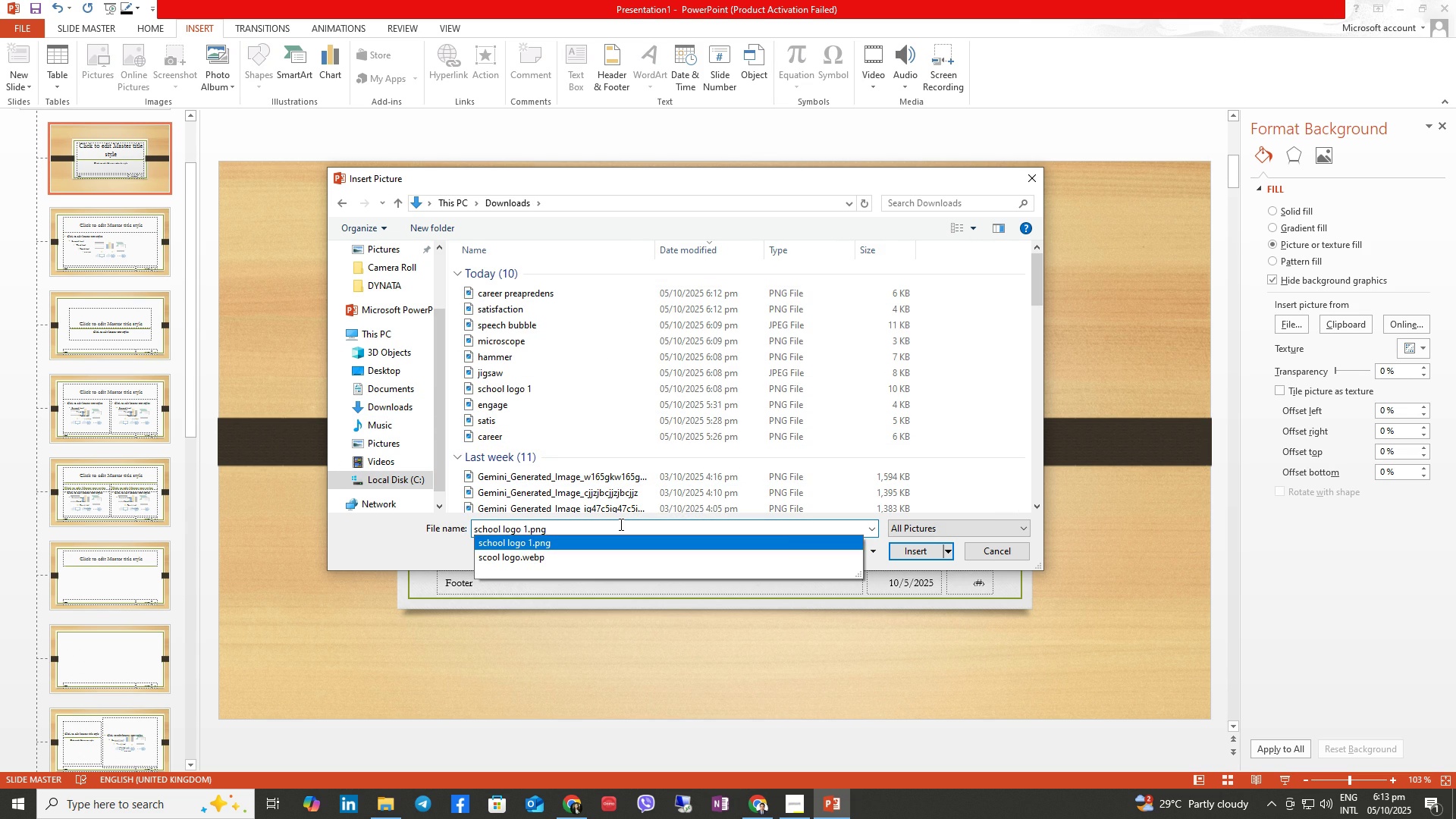 
key(Enter)
 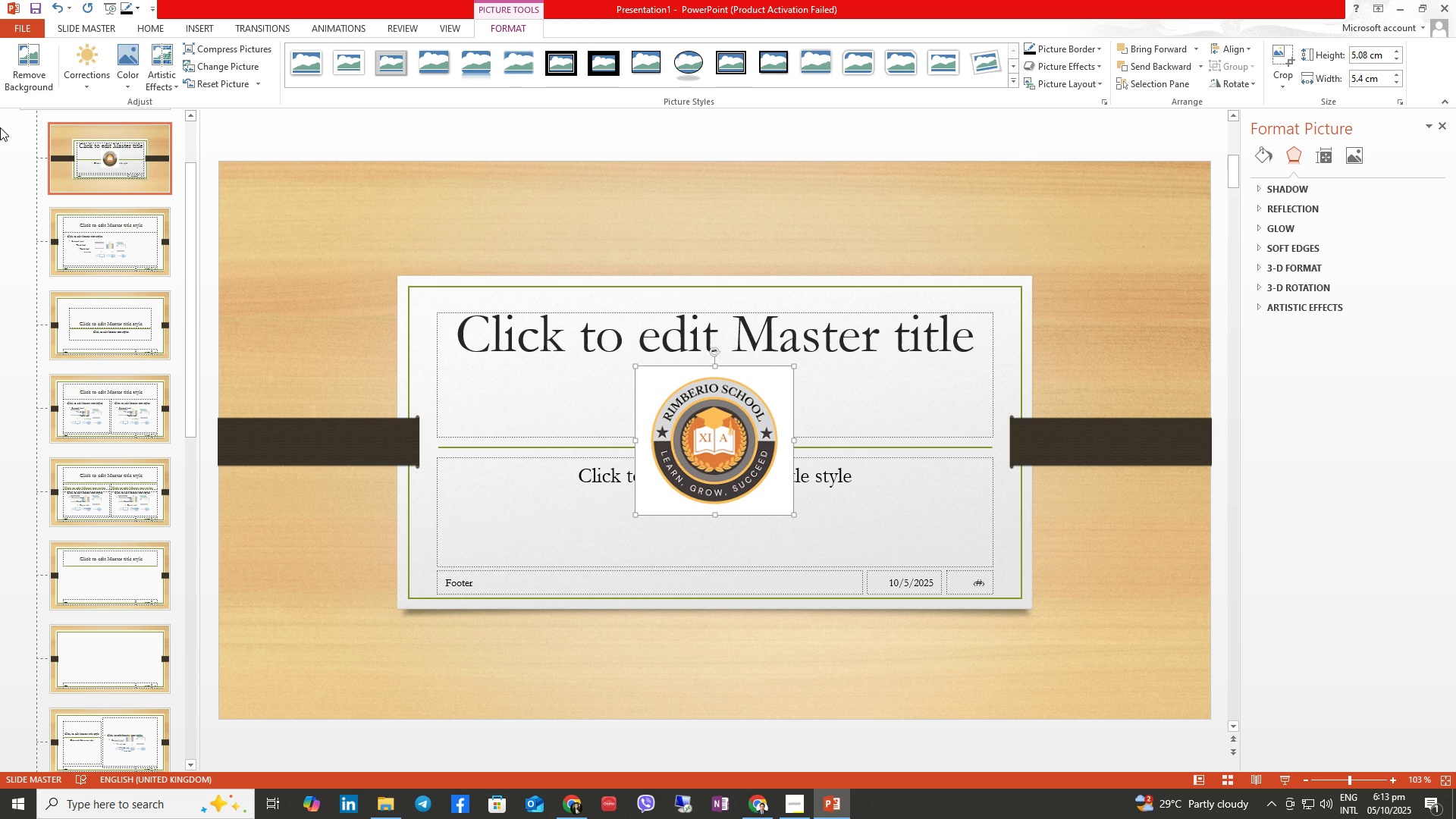 
left_click([17, 65])